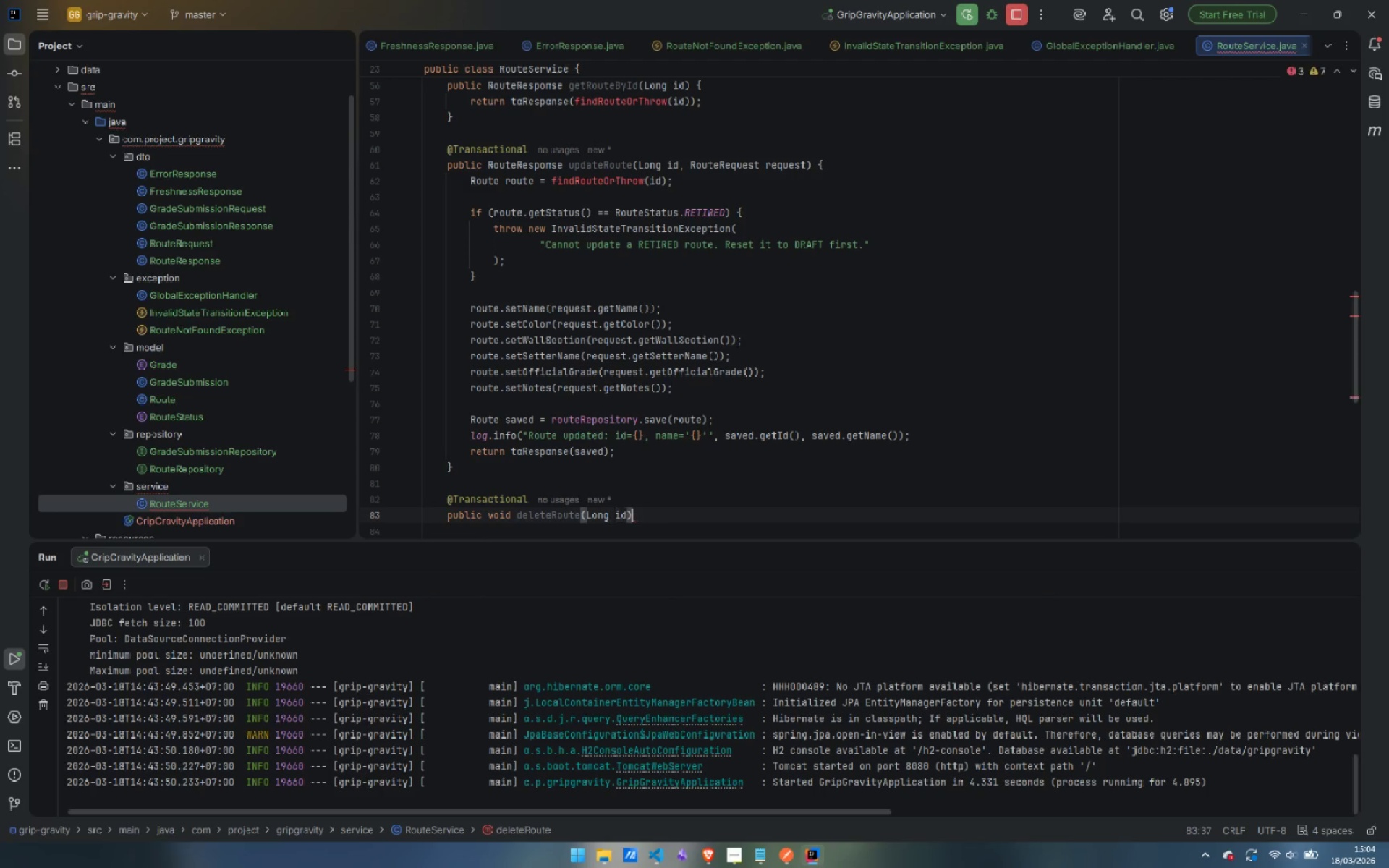 
key(Space)
 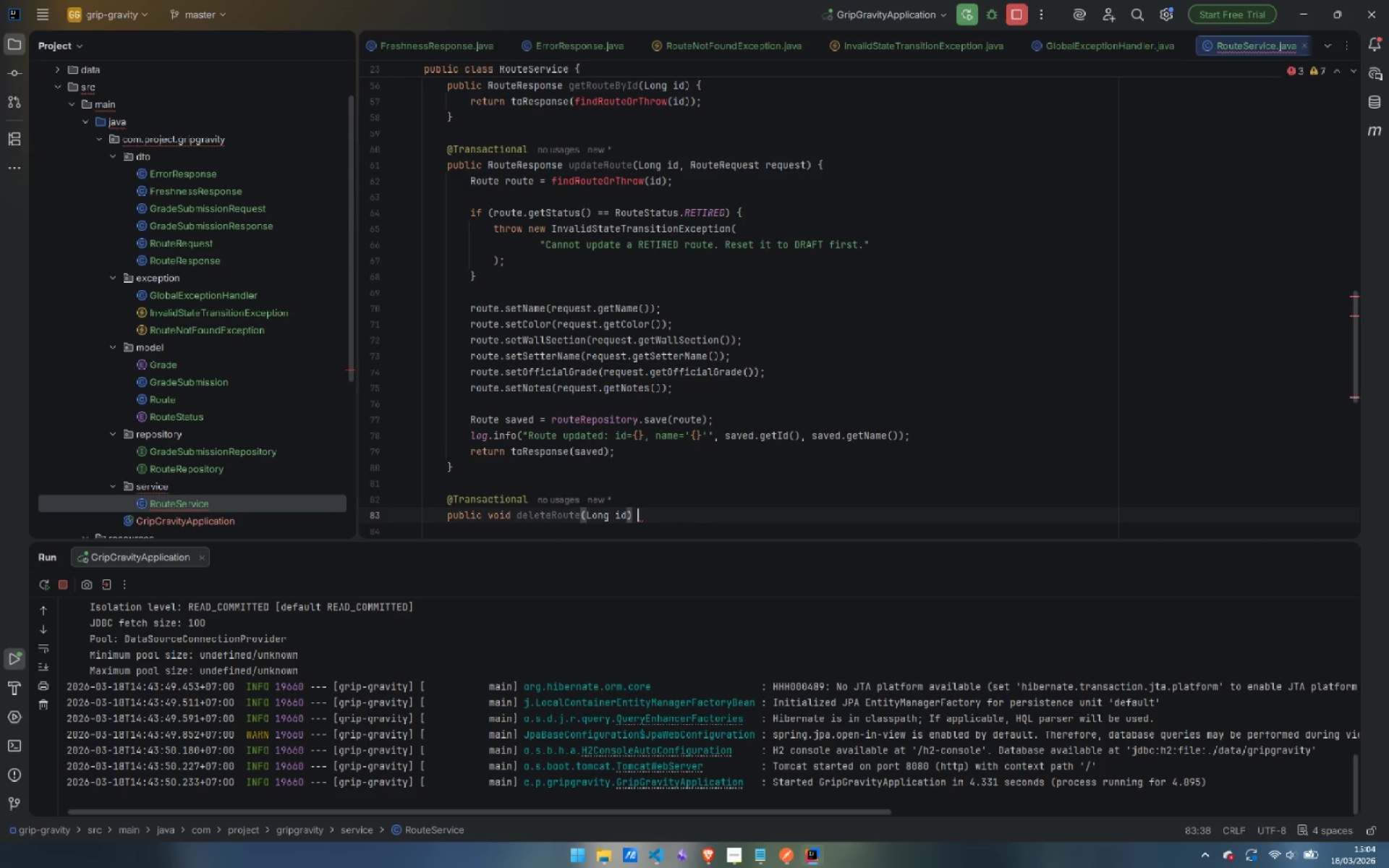 
key(Shift+BracketLeft)
 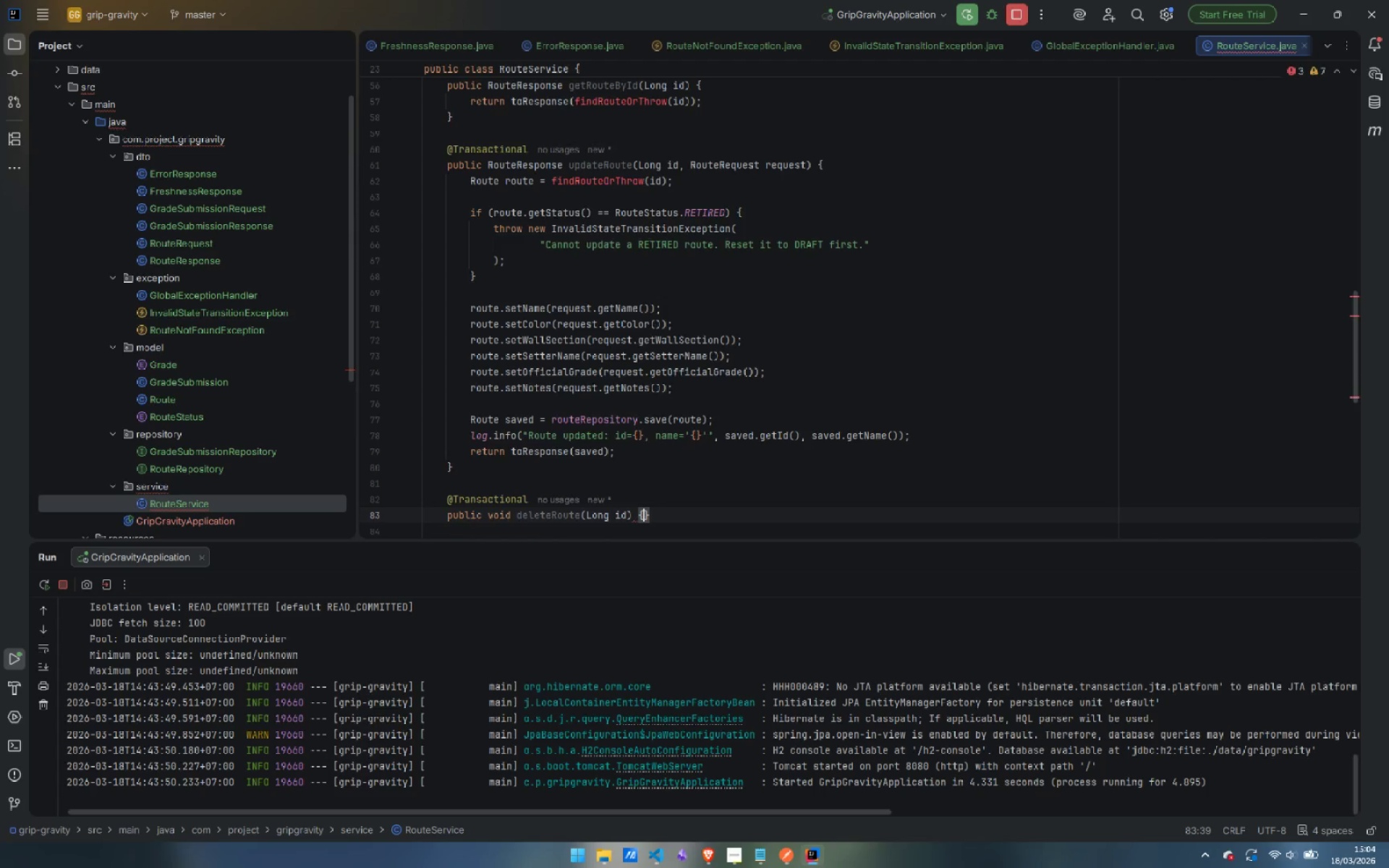 
key(Enter)
 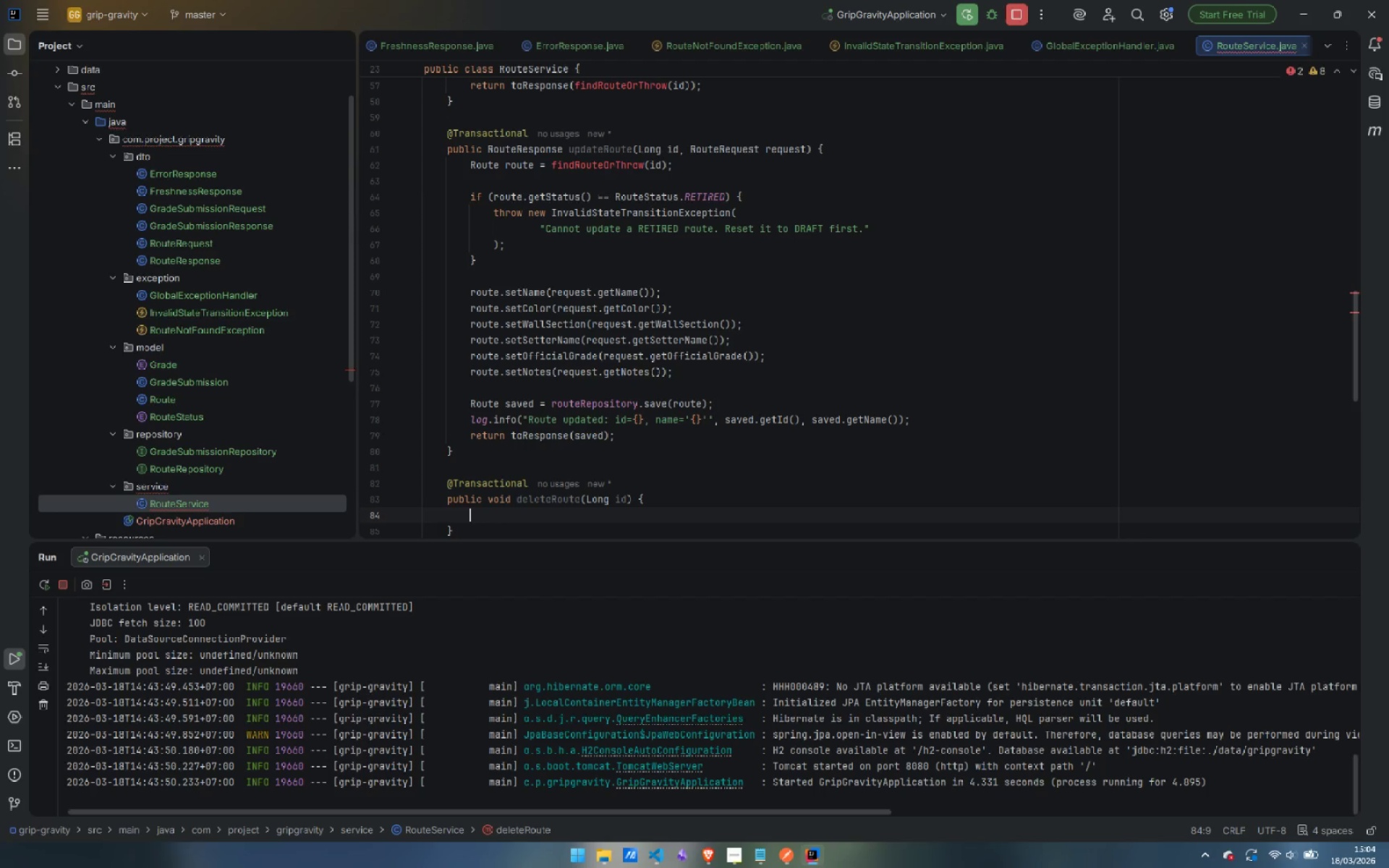 
type(Route route = find)
 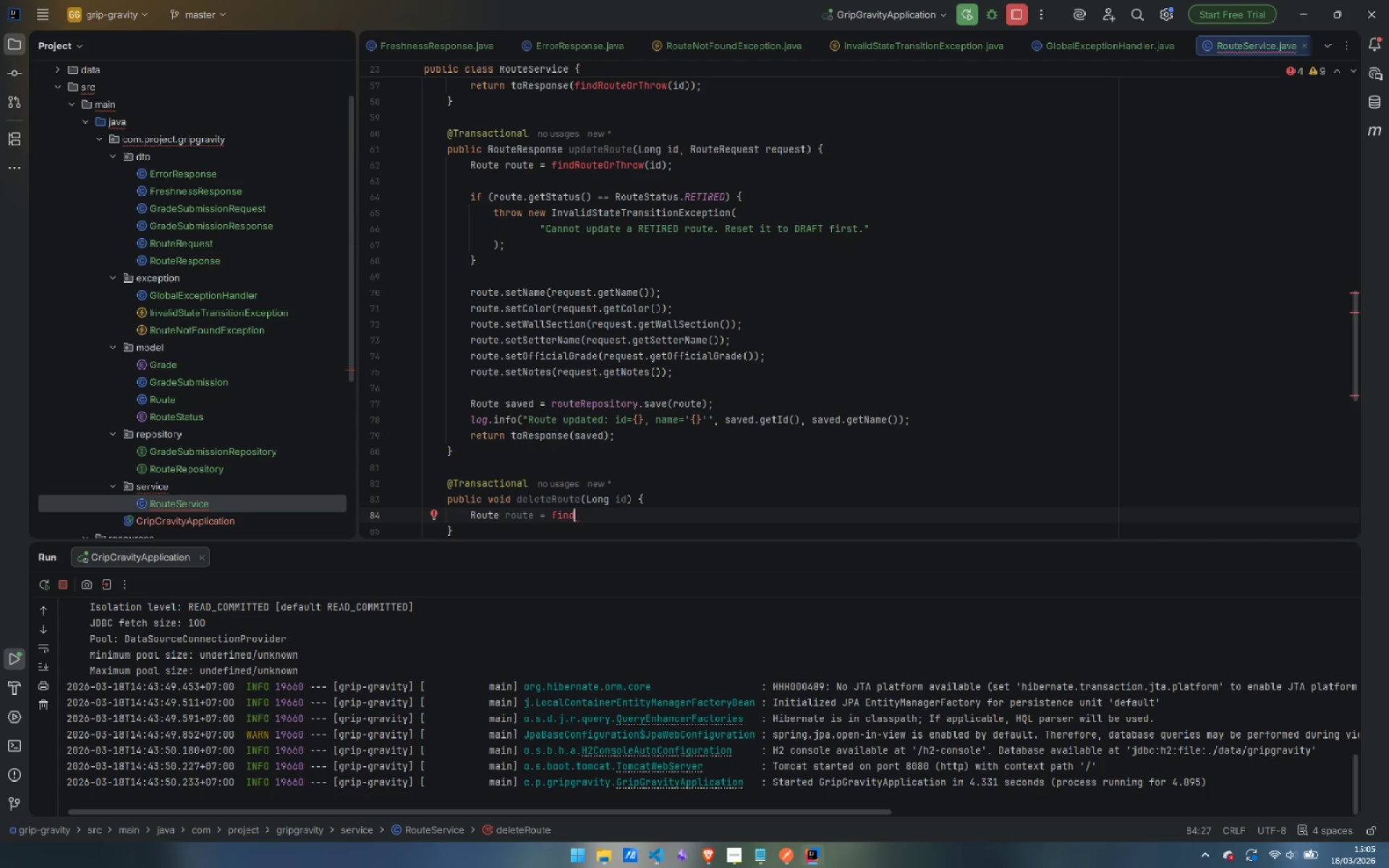 
wait(5.88)
 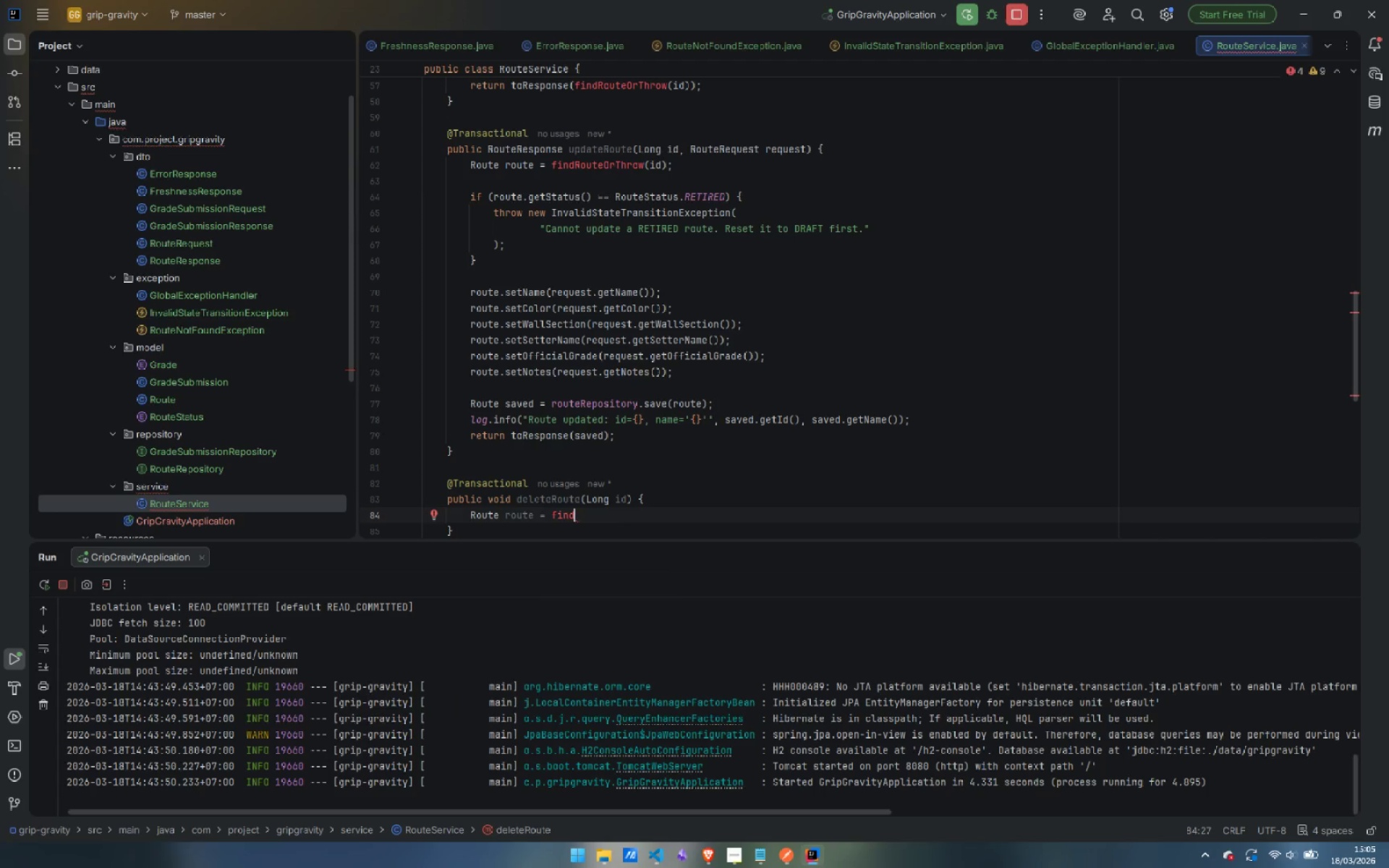 
type(RouteOrThrow(id)
 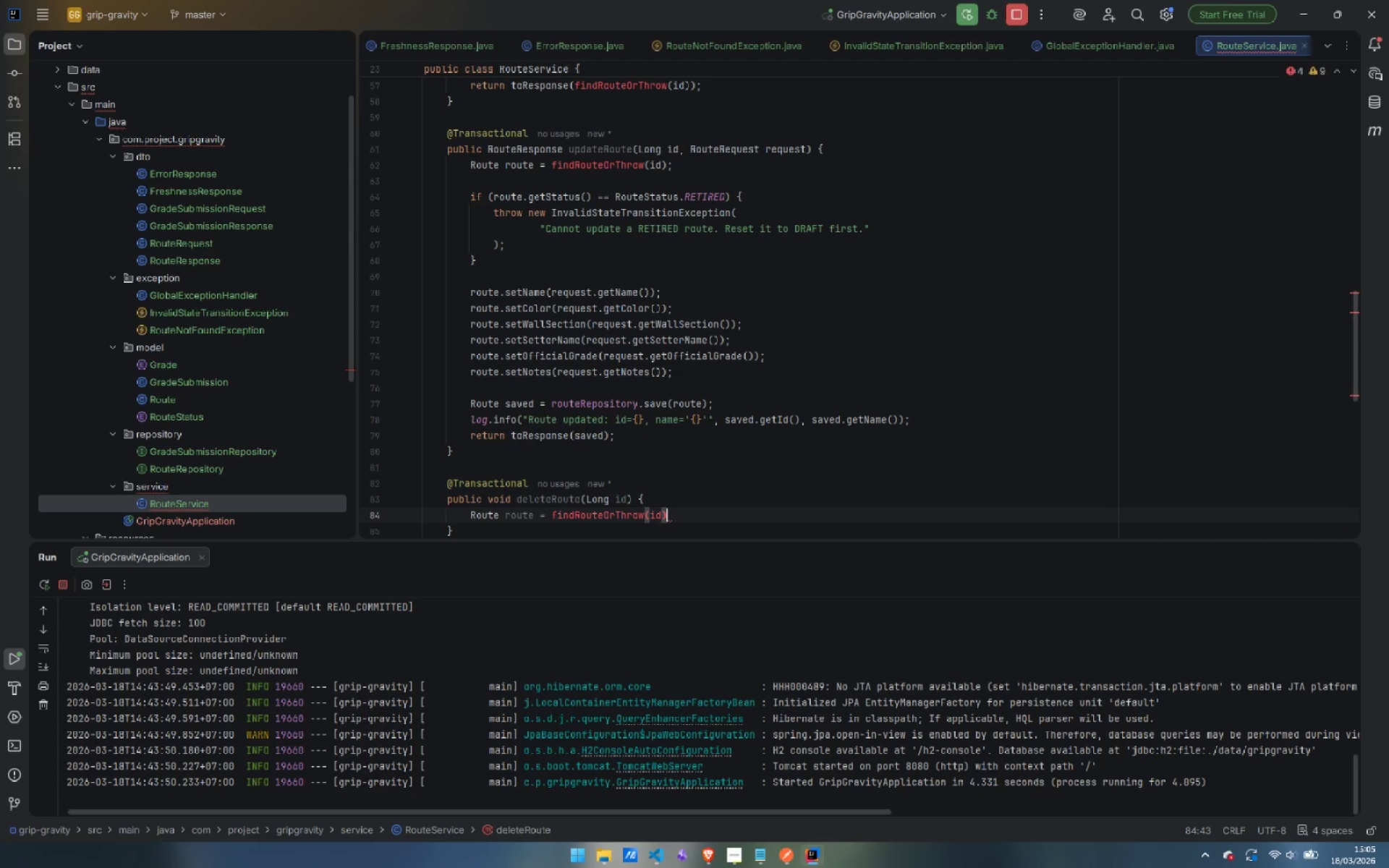 
 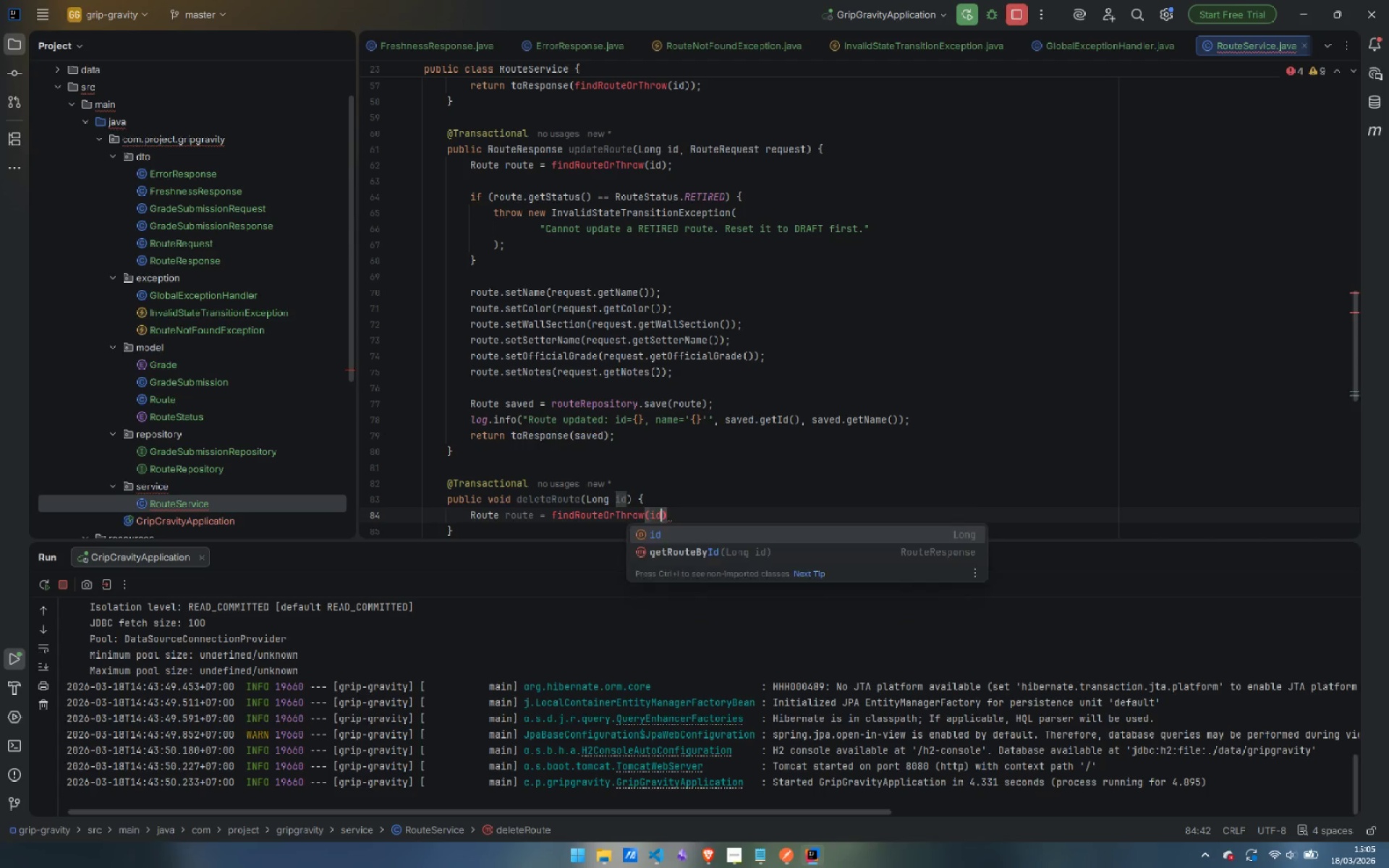 
key(ArrowRight)
 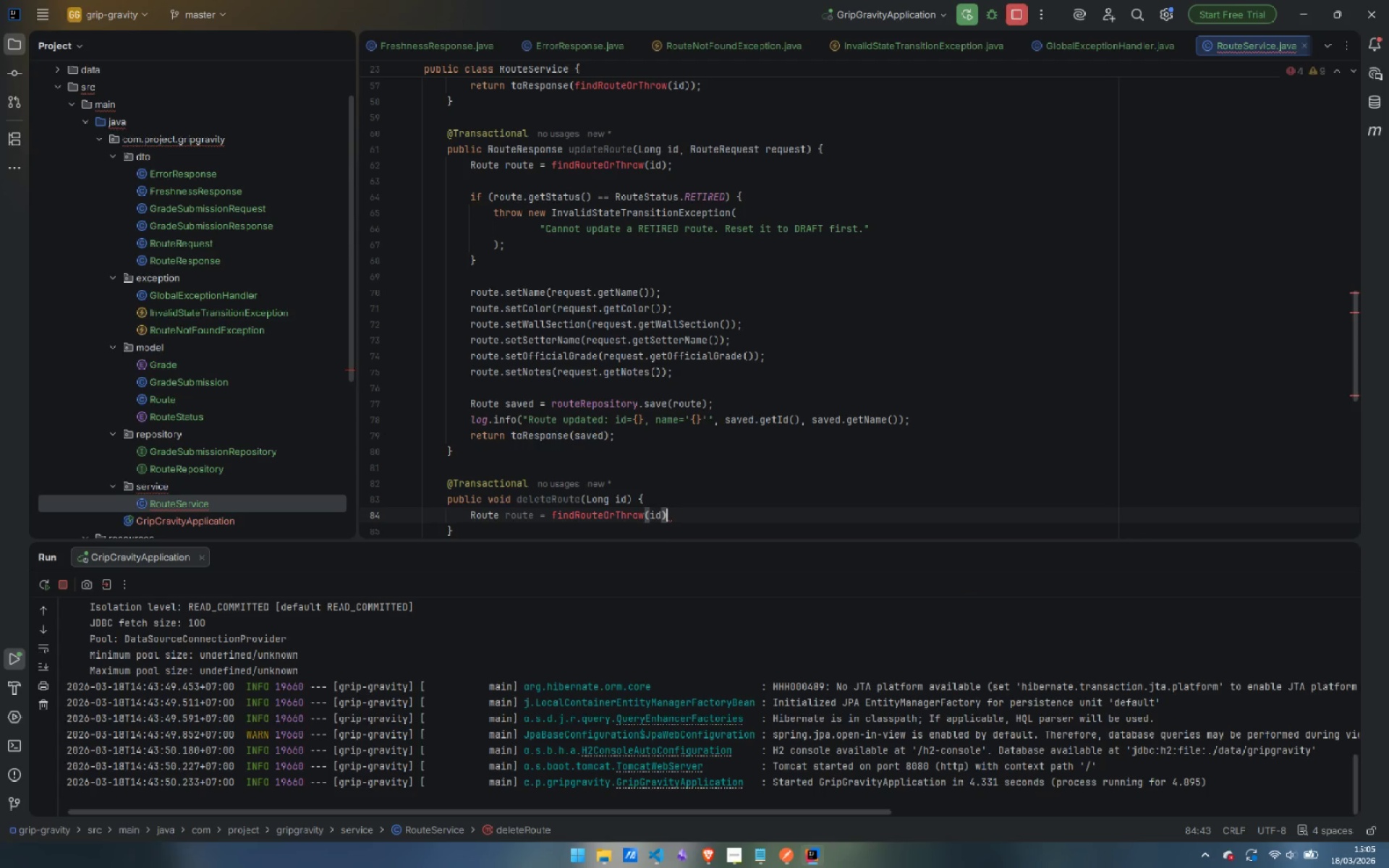 
key(Semicolon)
 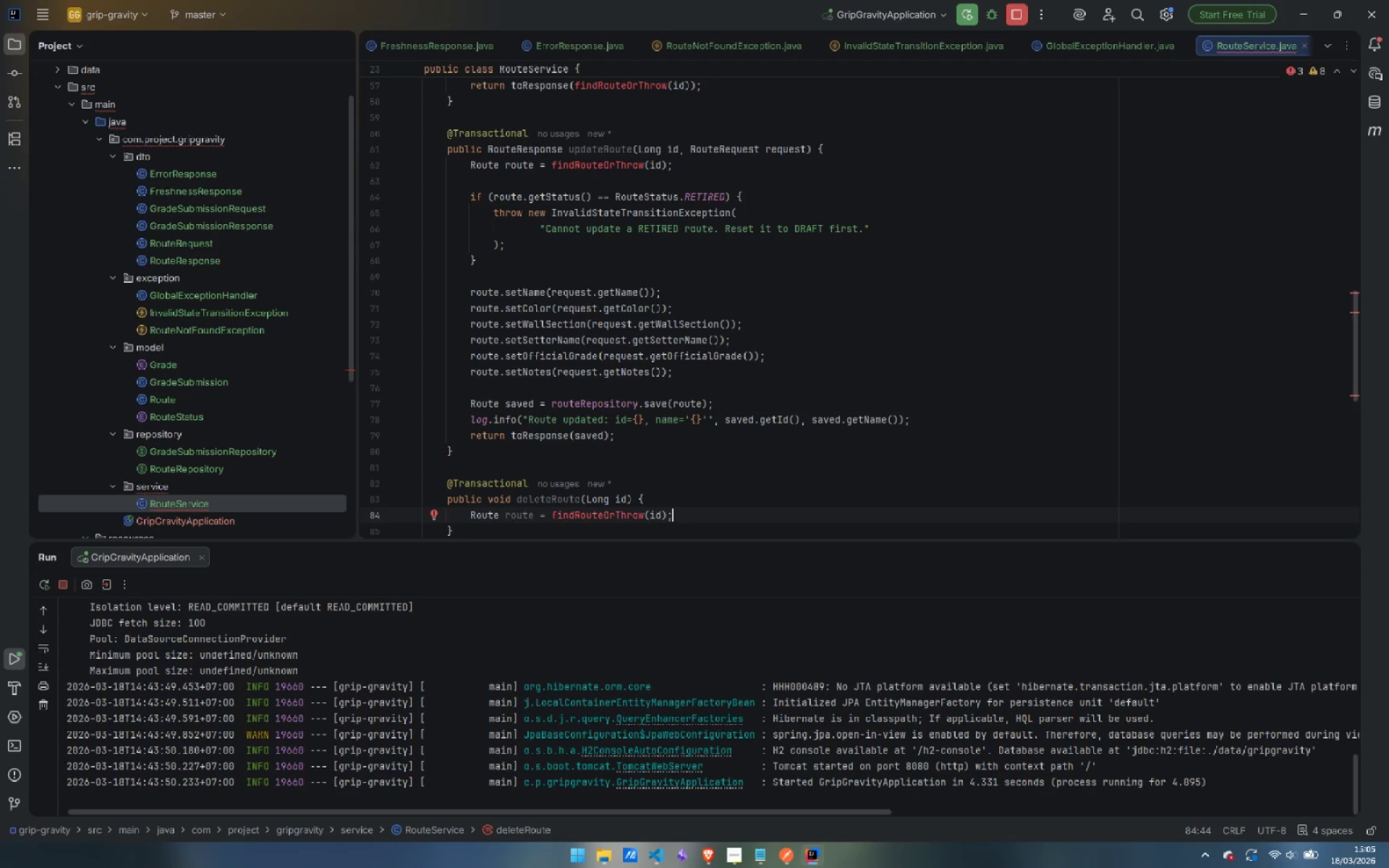 
key(Enter)
 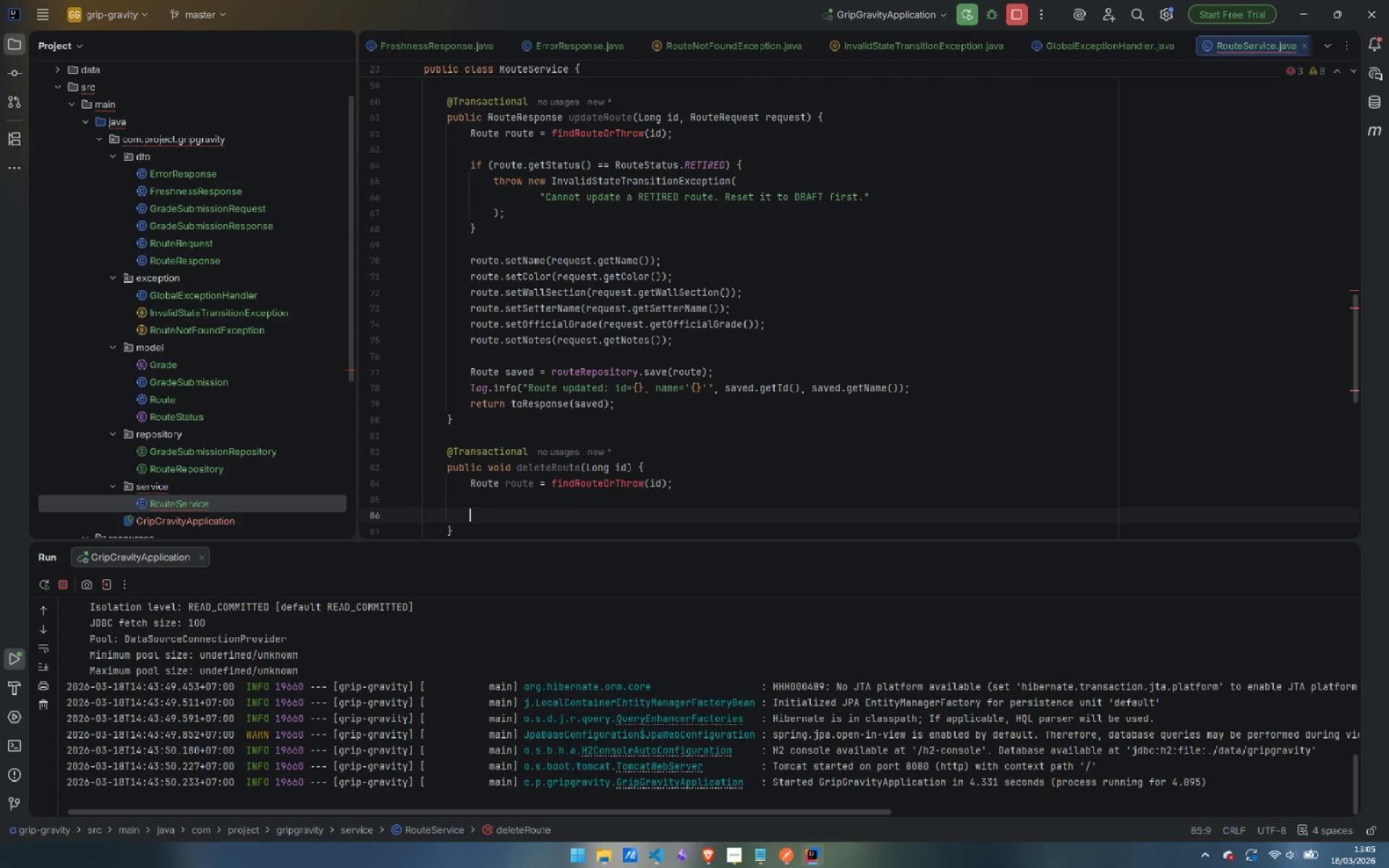 
key(Enter)
 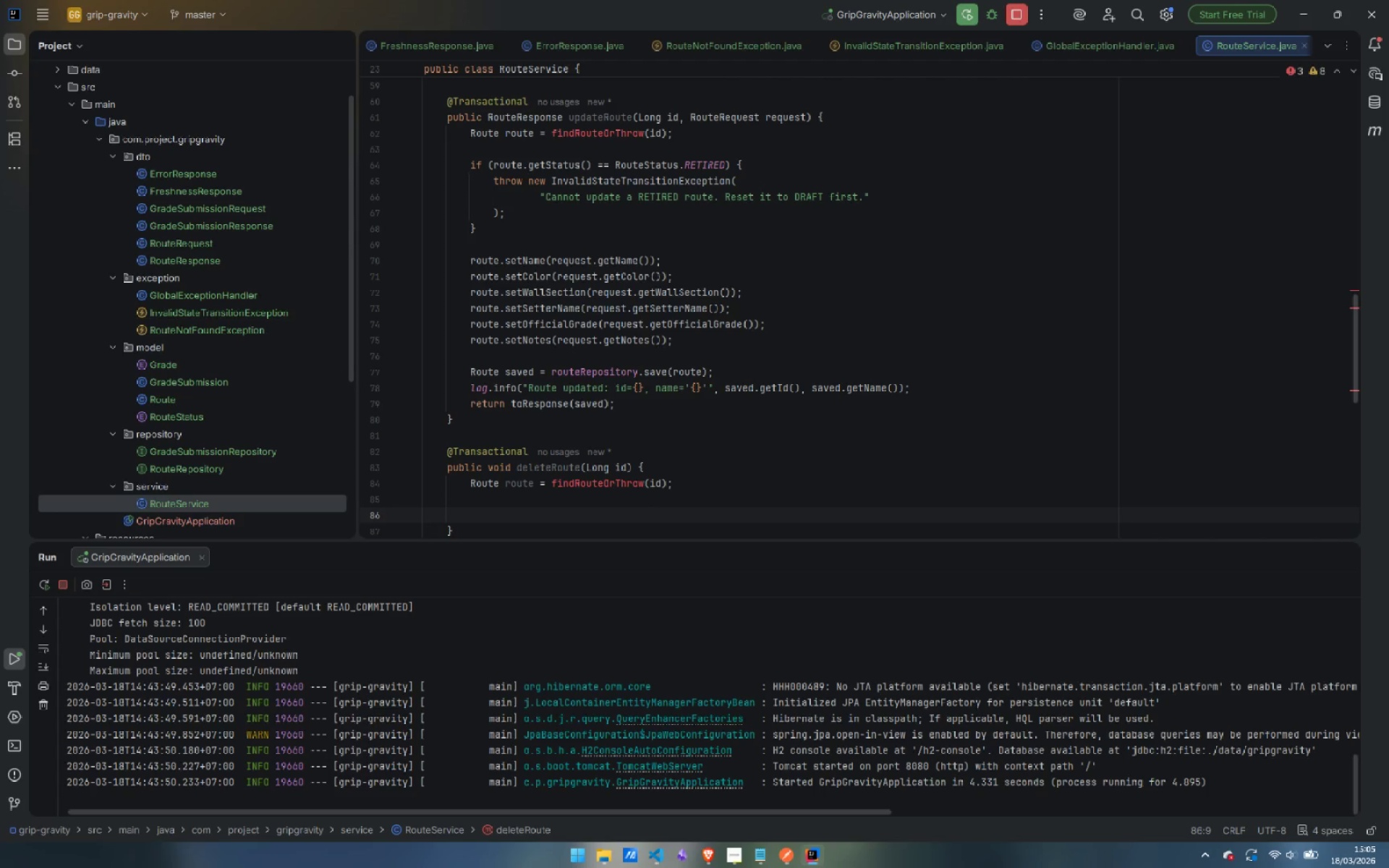 
type(if (route.getS)
 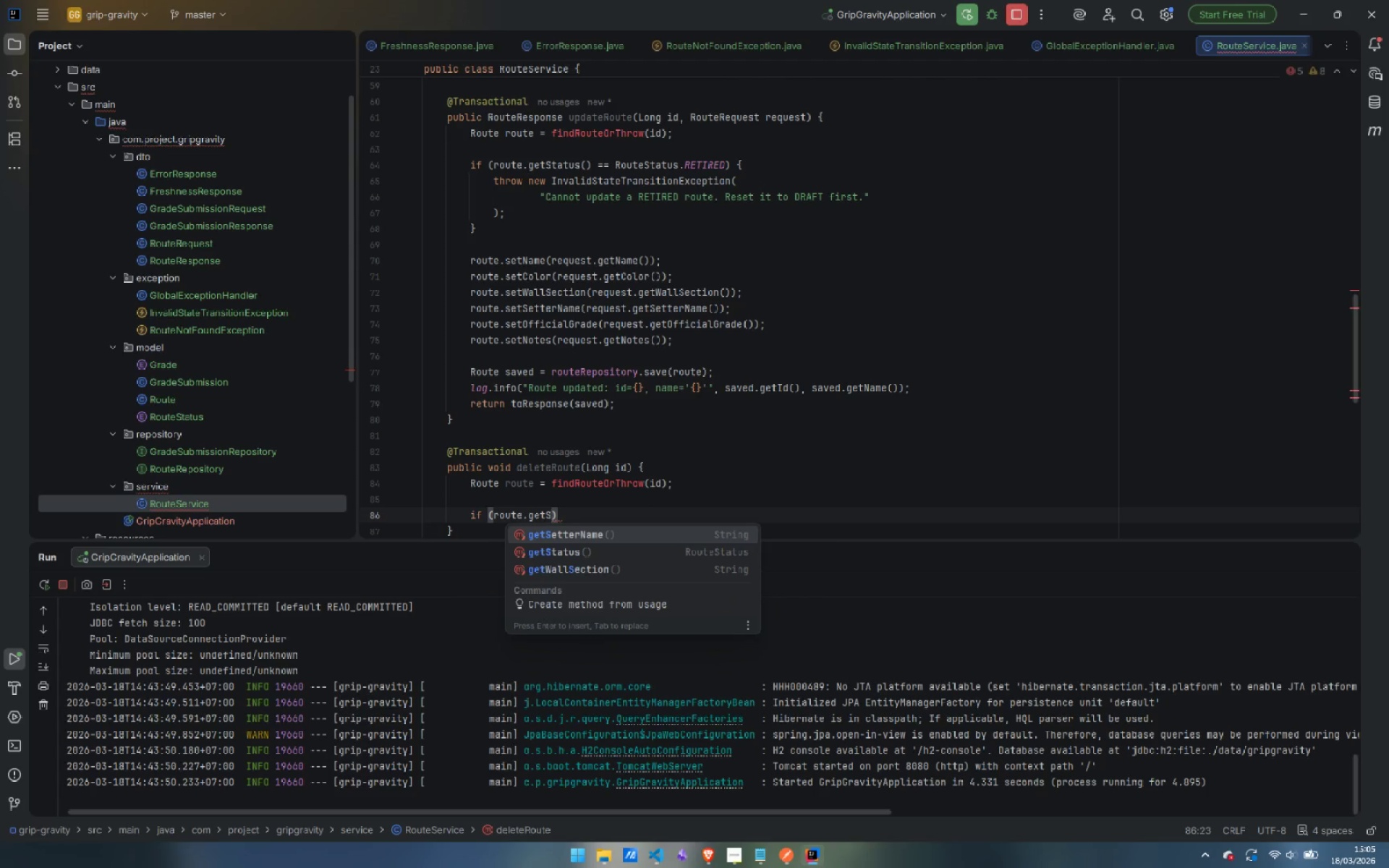 
key(ArrowDown)
 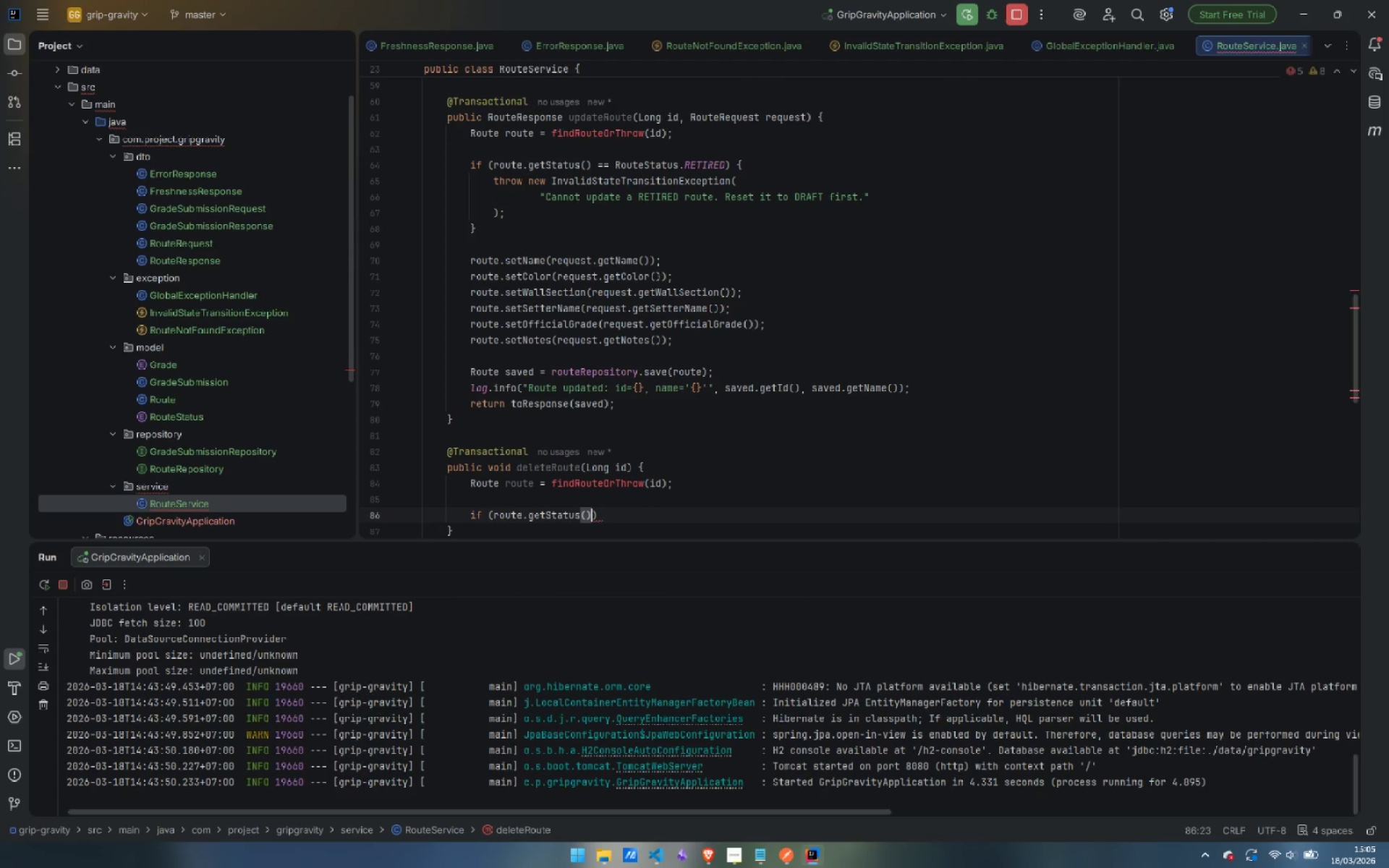 
key(Enter)
 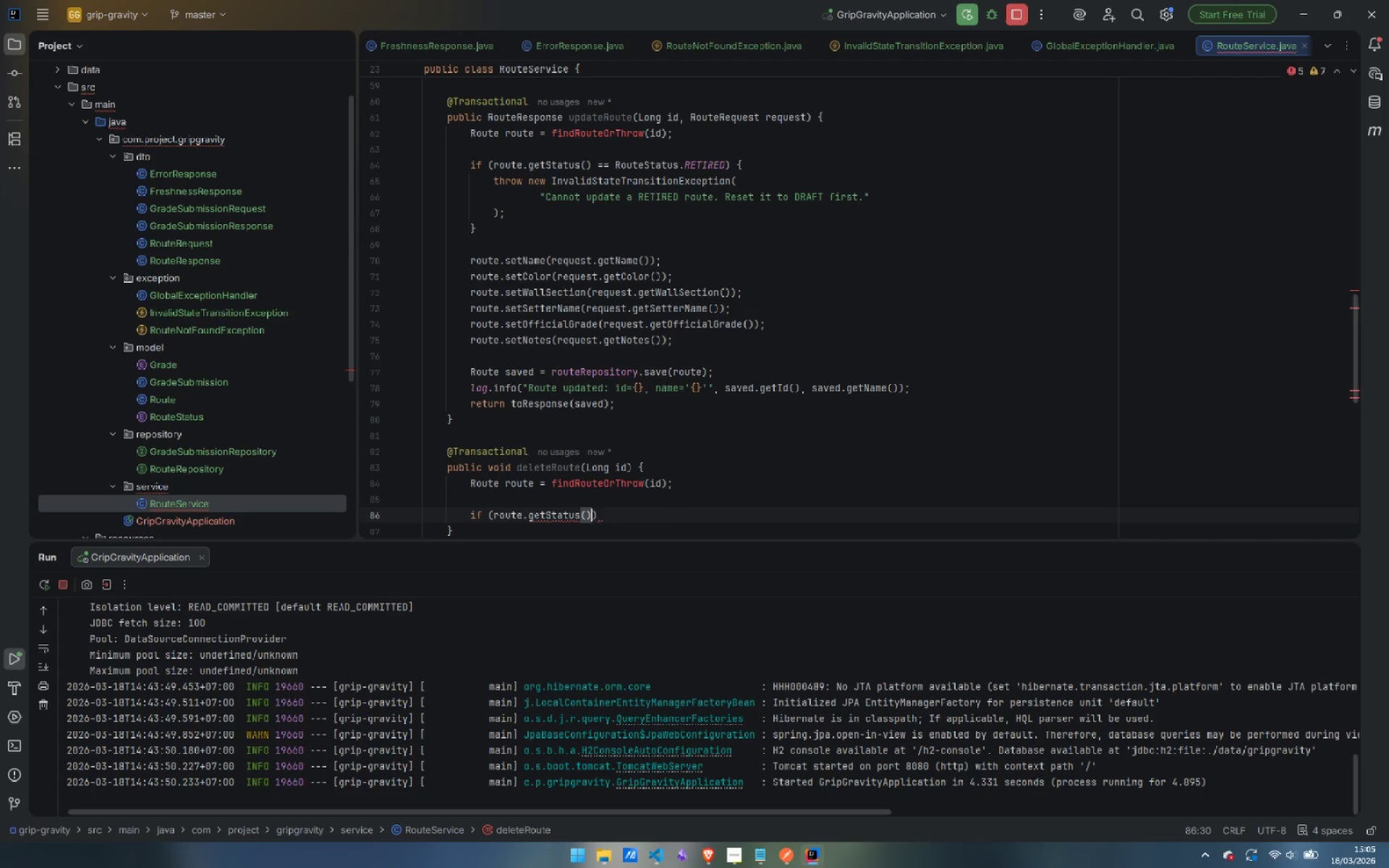 
type( != RouteS)
 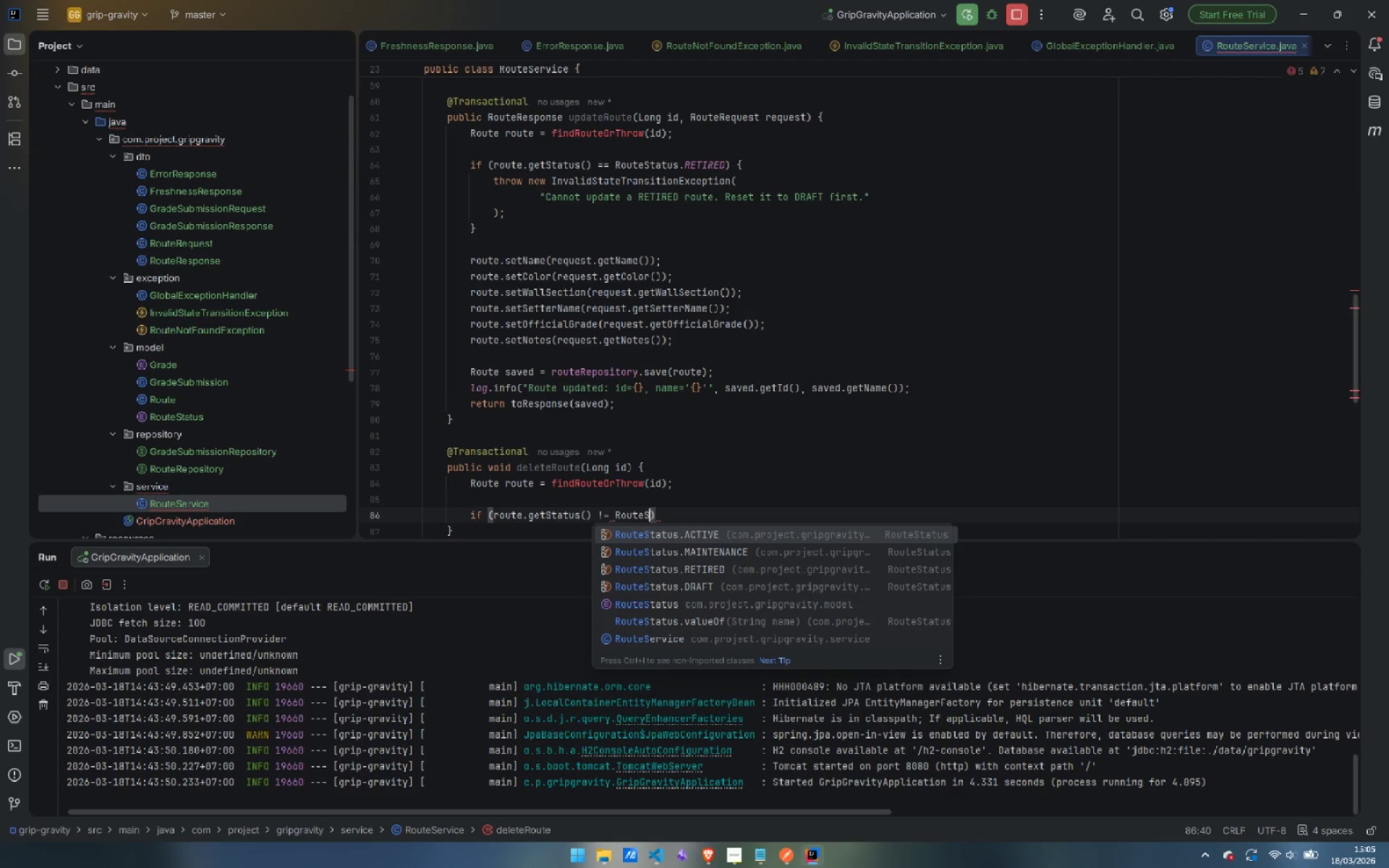 
key(ArrowDown)
 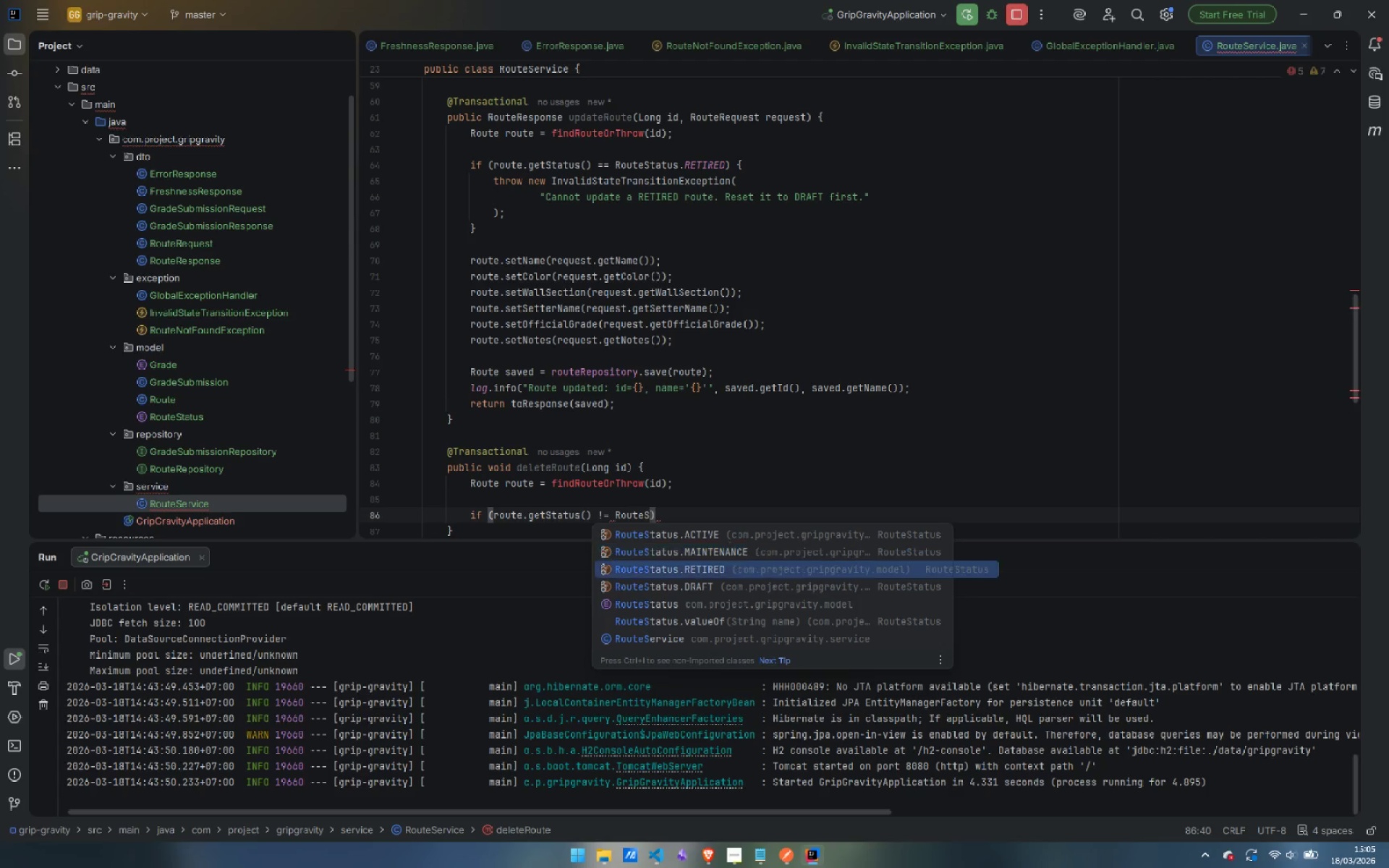 
key(ArrowDown)
 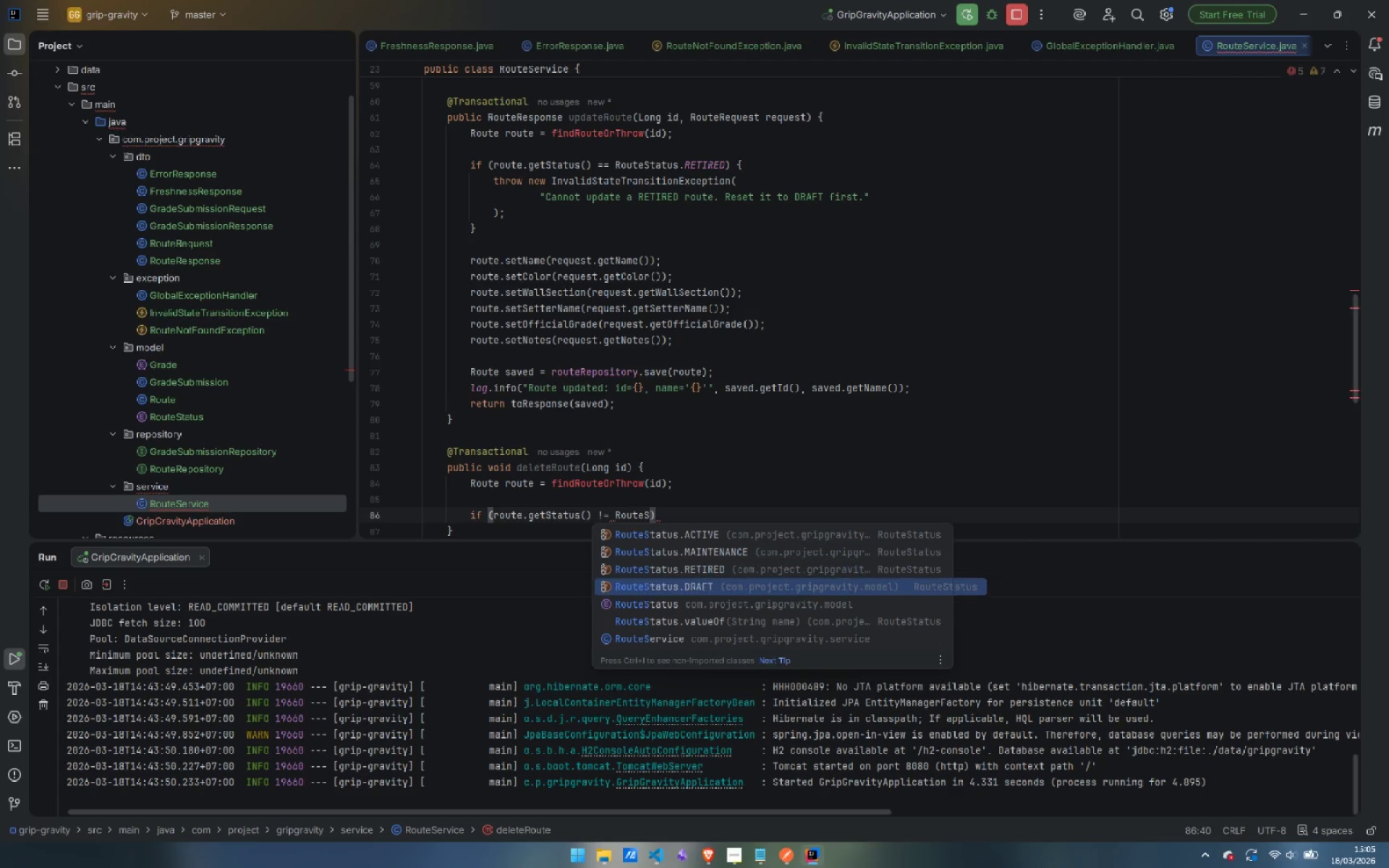 
key(ArrowDown)
 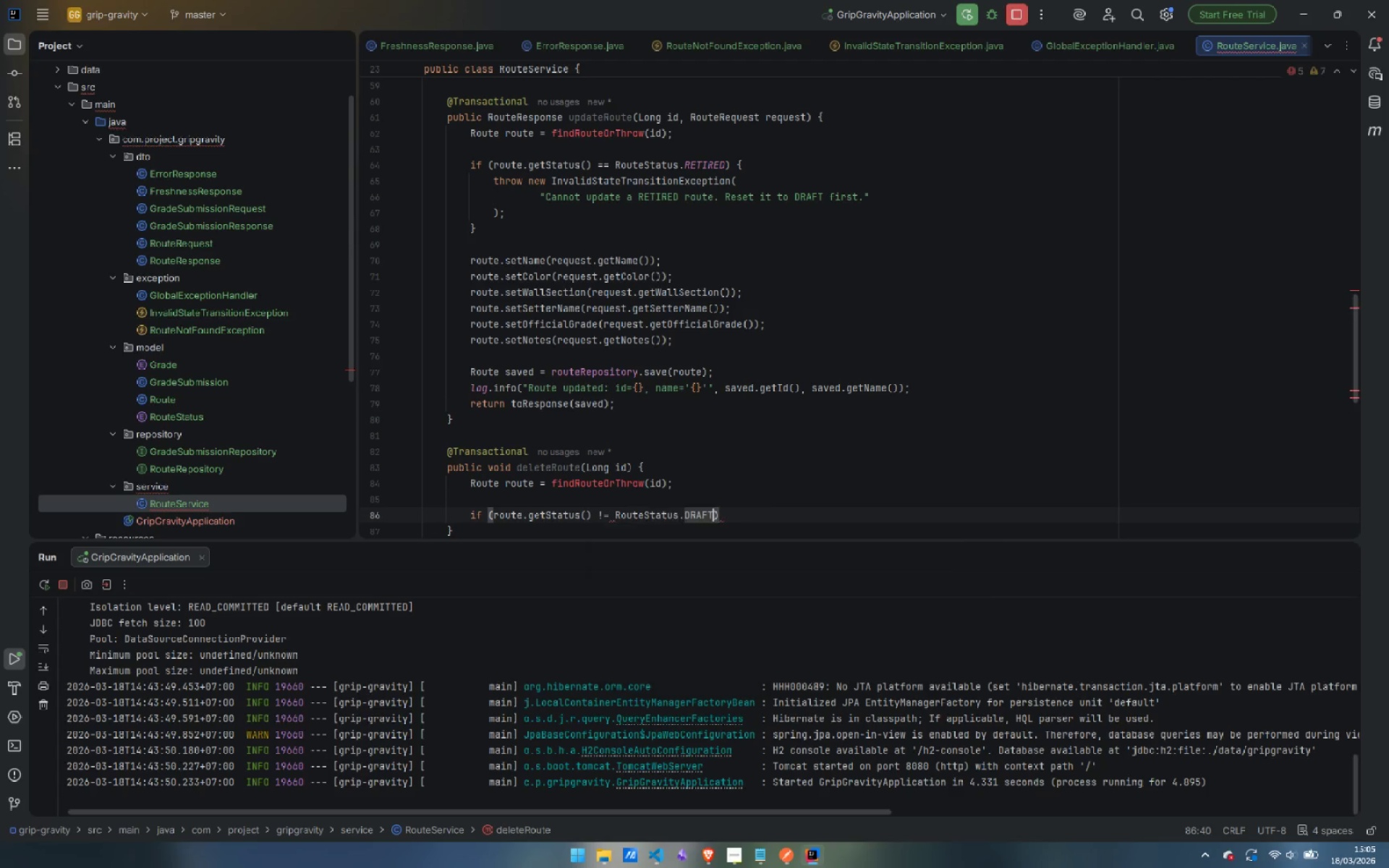 
key(Enter)
 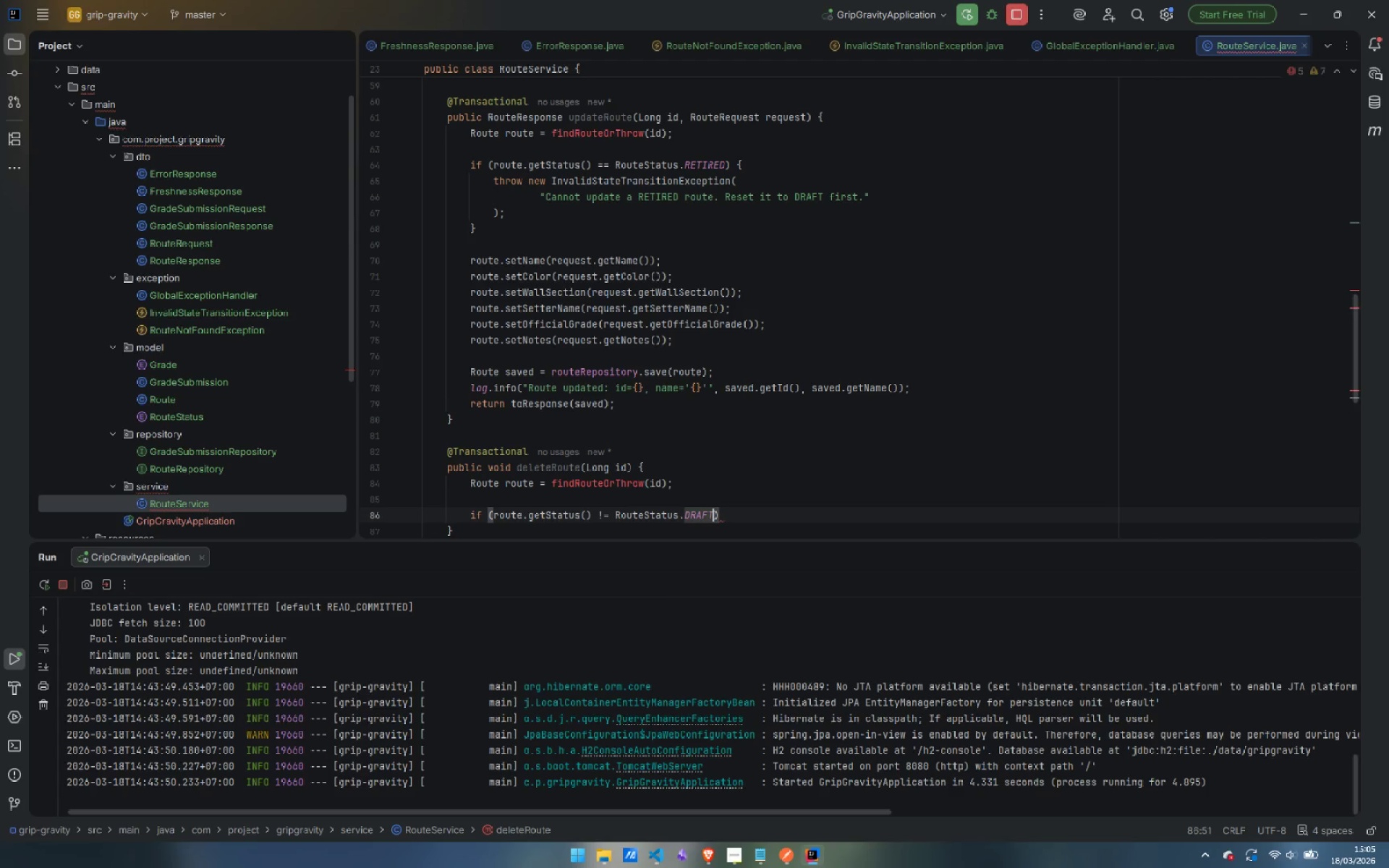 
key(ArrowRight)
 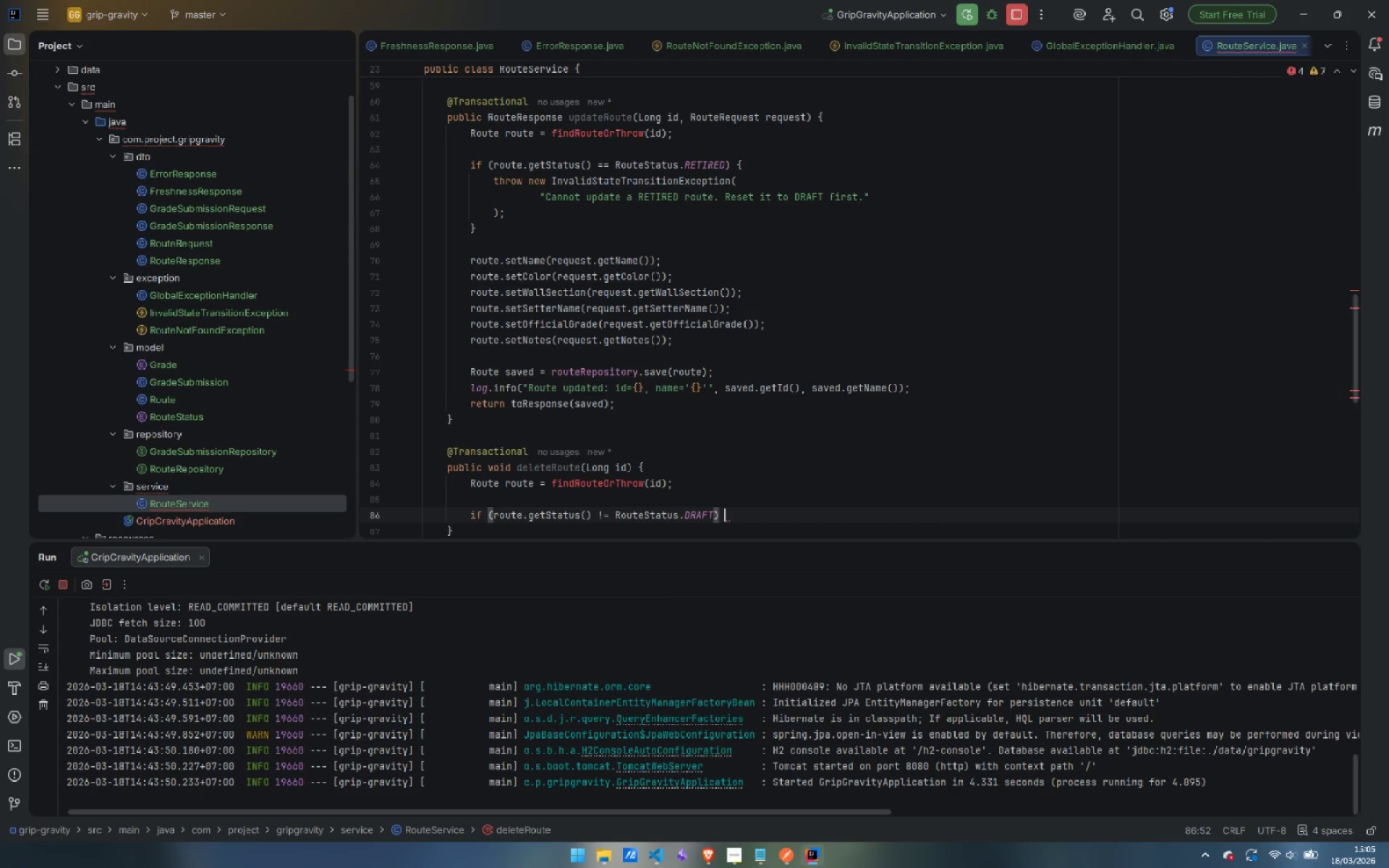 
key(Space)
 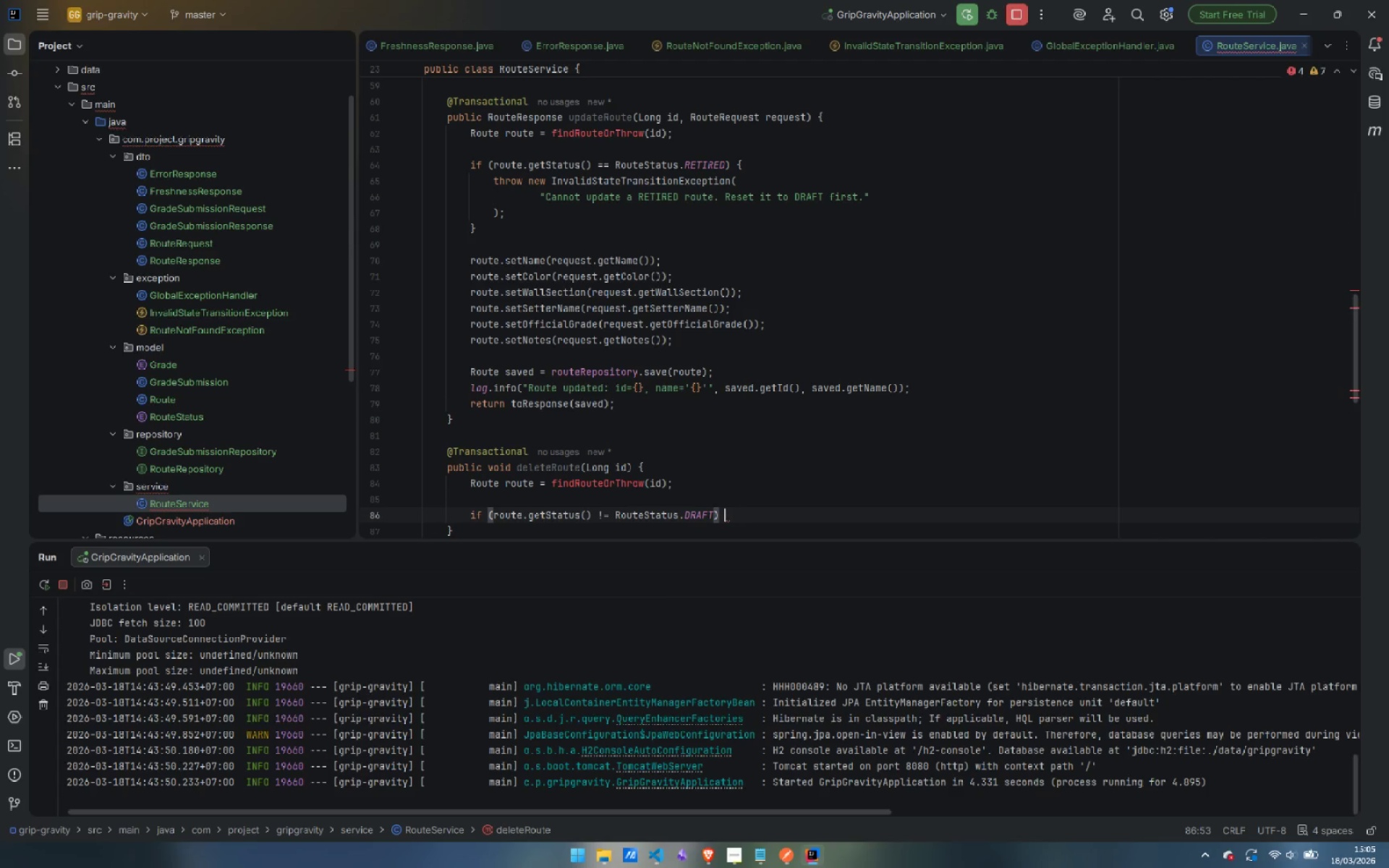 
key(Shift+BracketLeft)
 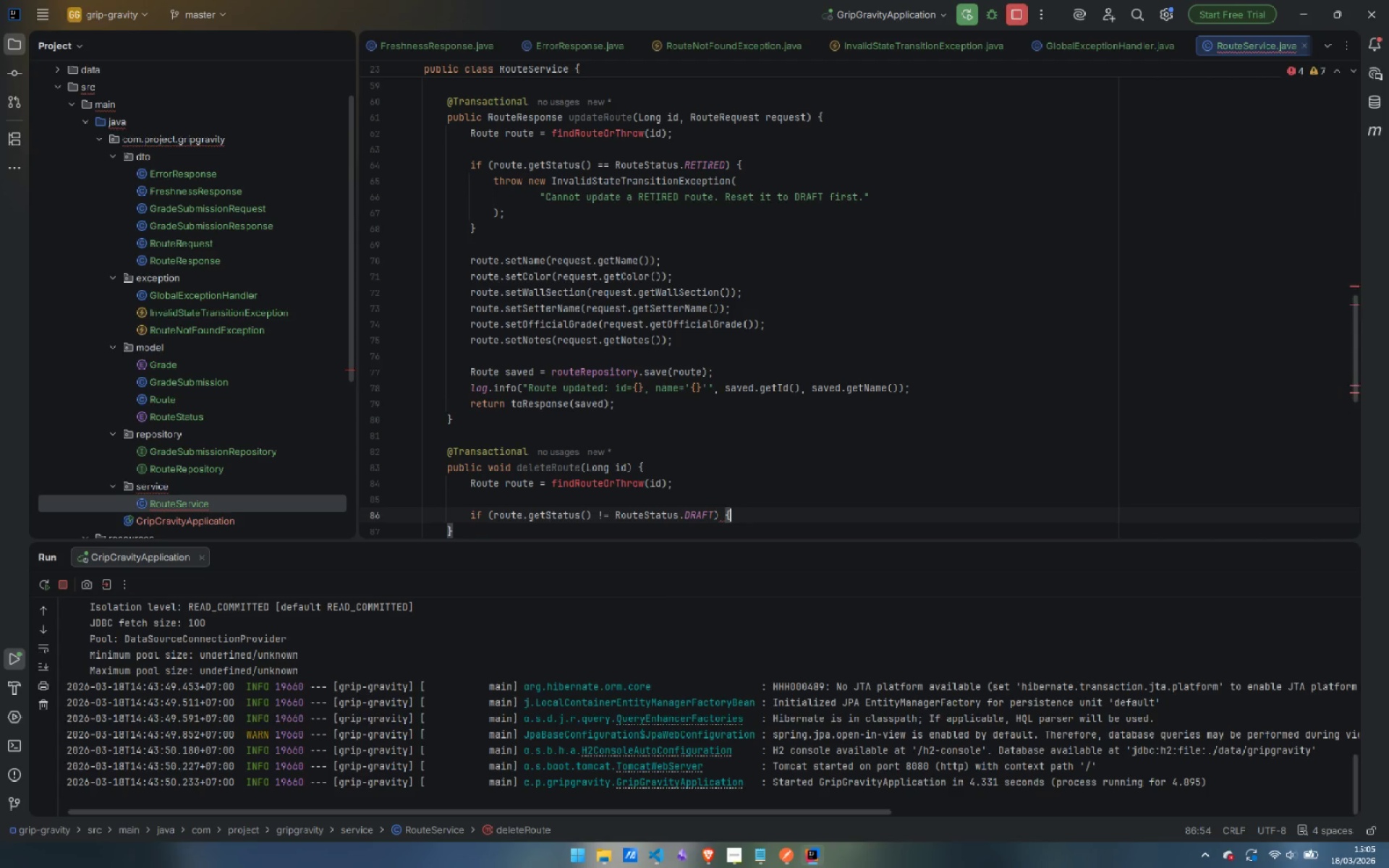 
key(Enter)
 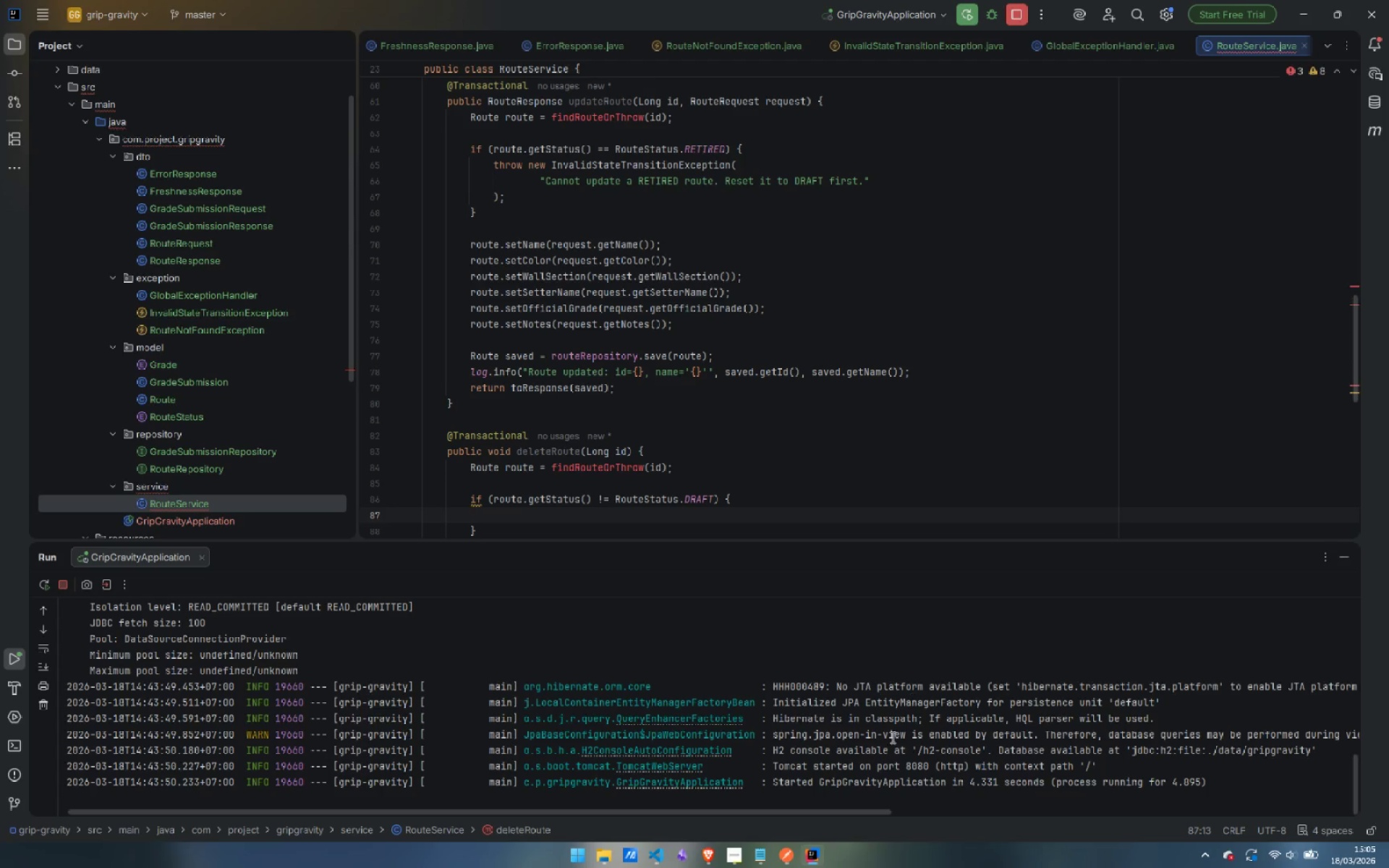 
wait(7.16)
 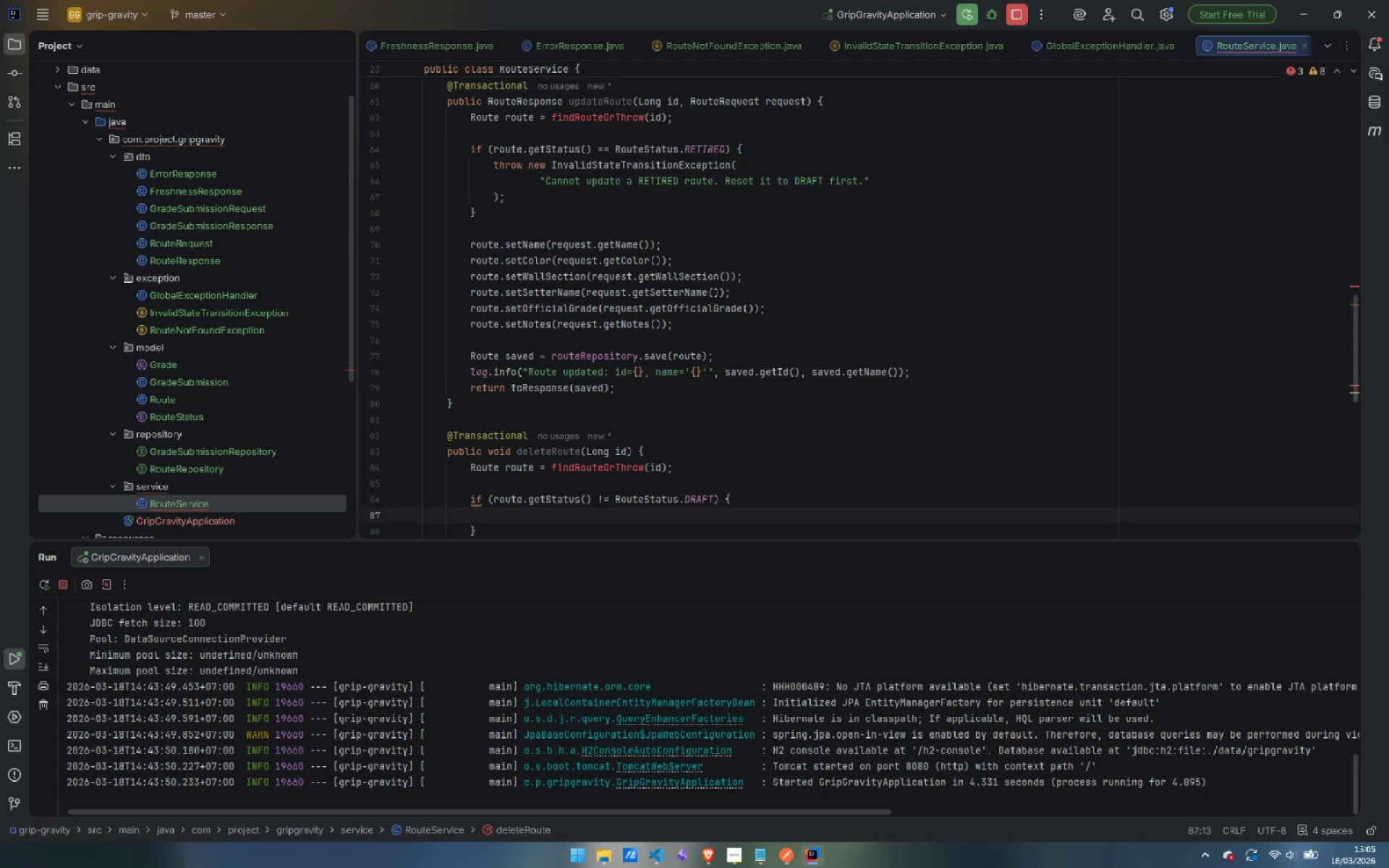 
left_click([740, 857])